 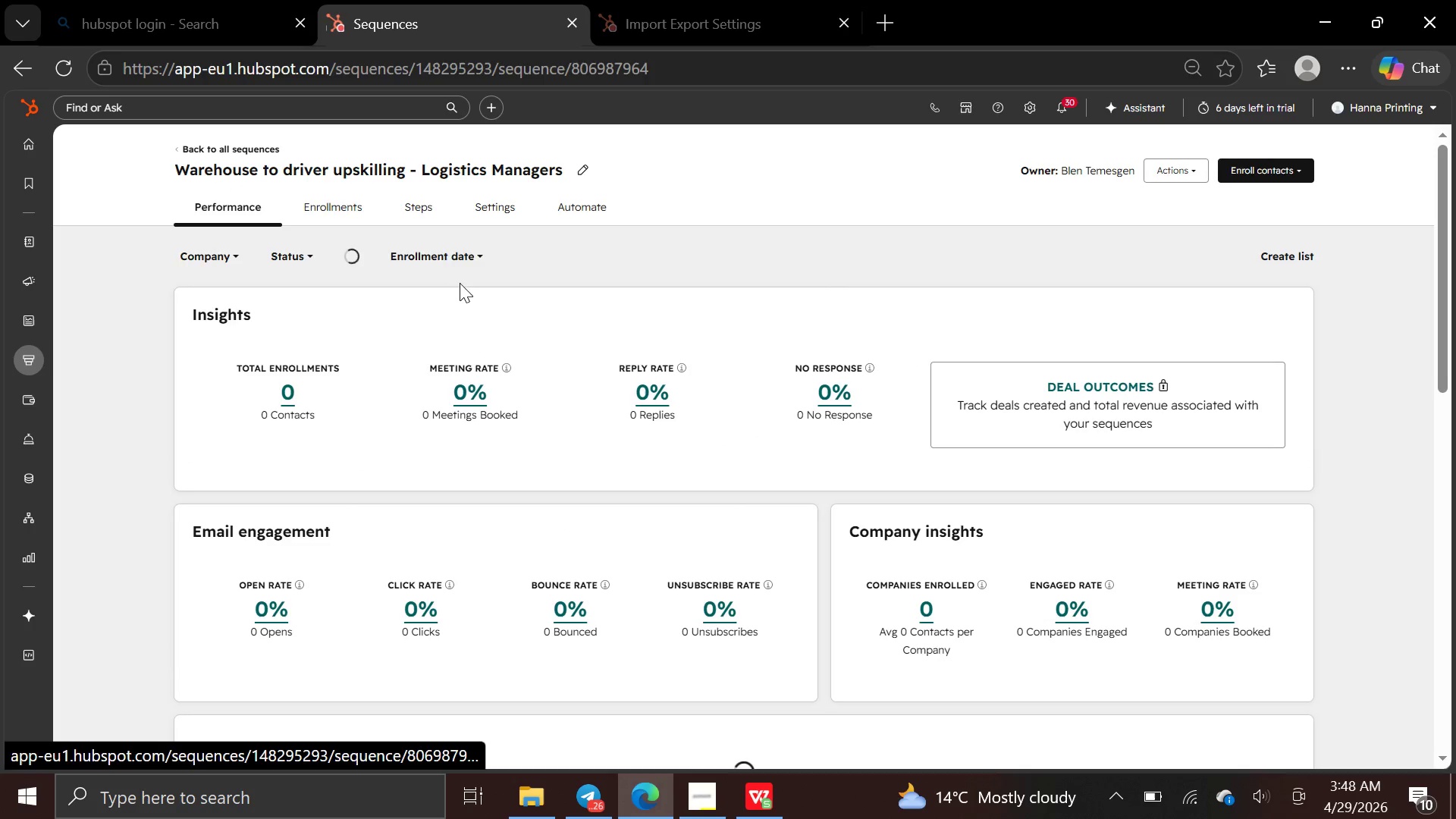 
hold_key(key=ControlRight, duration=0.48)
 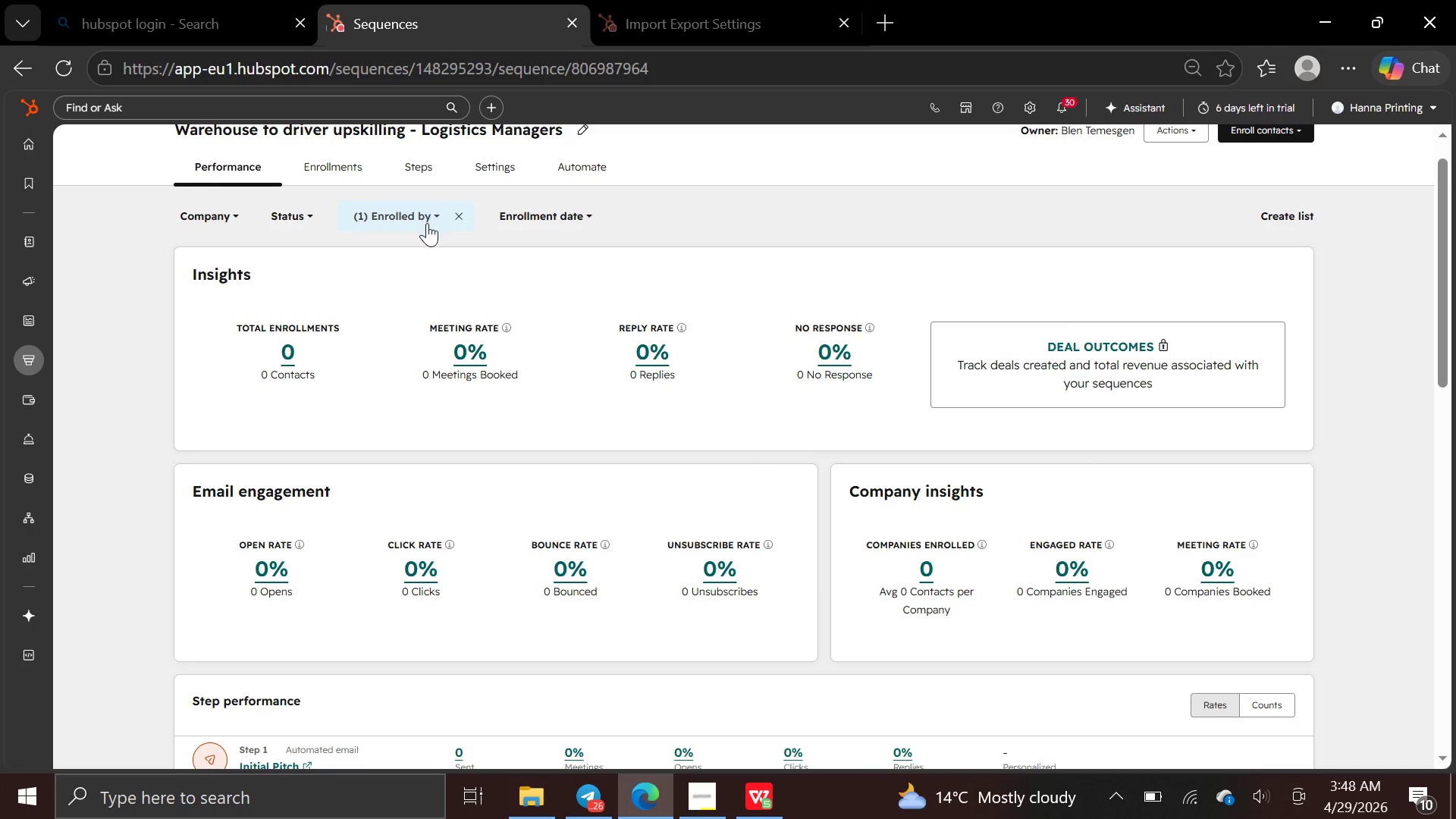 
left_click([438, 213])
 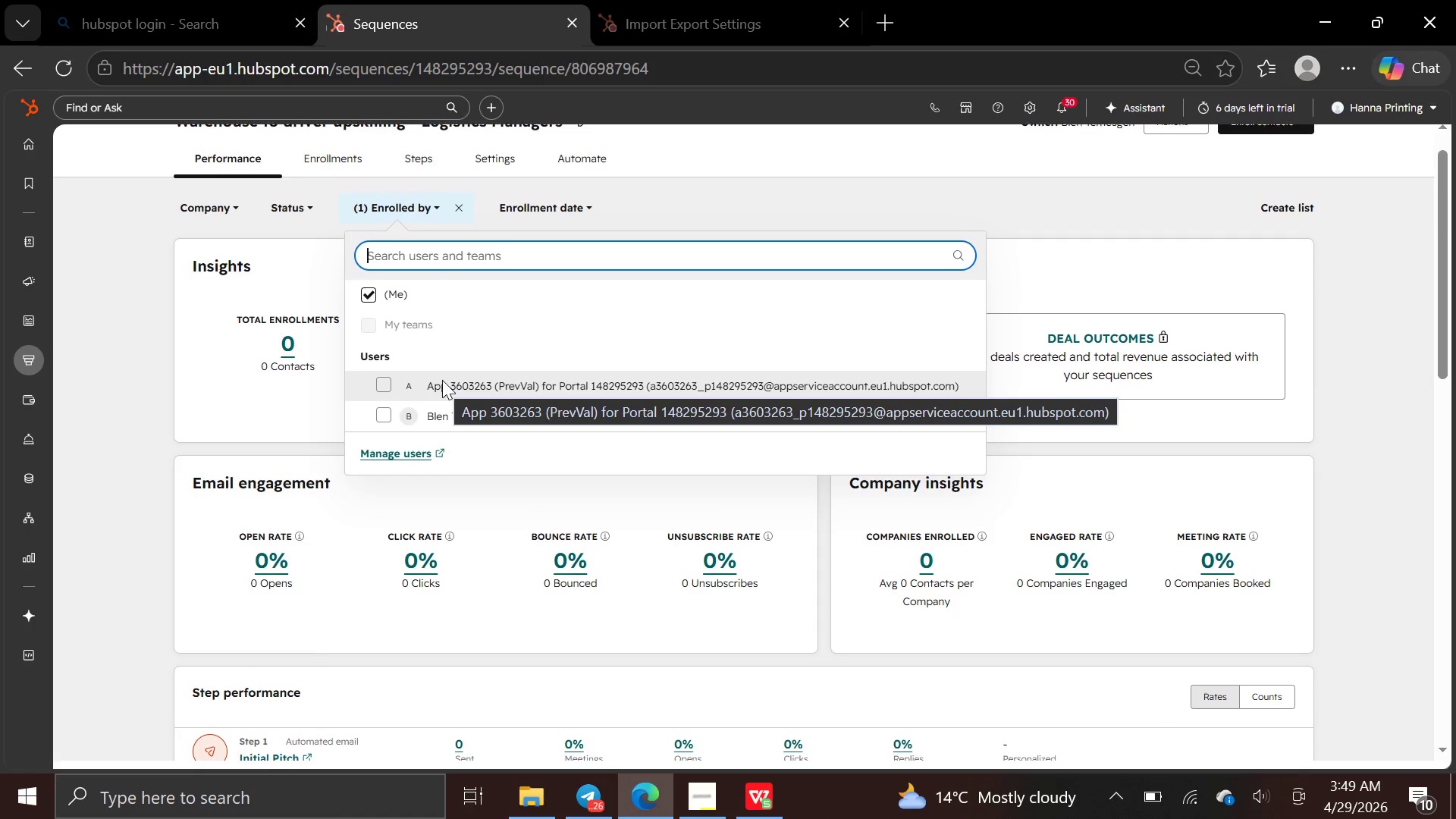 
wait(6.38)
 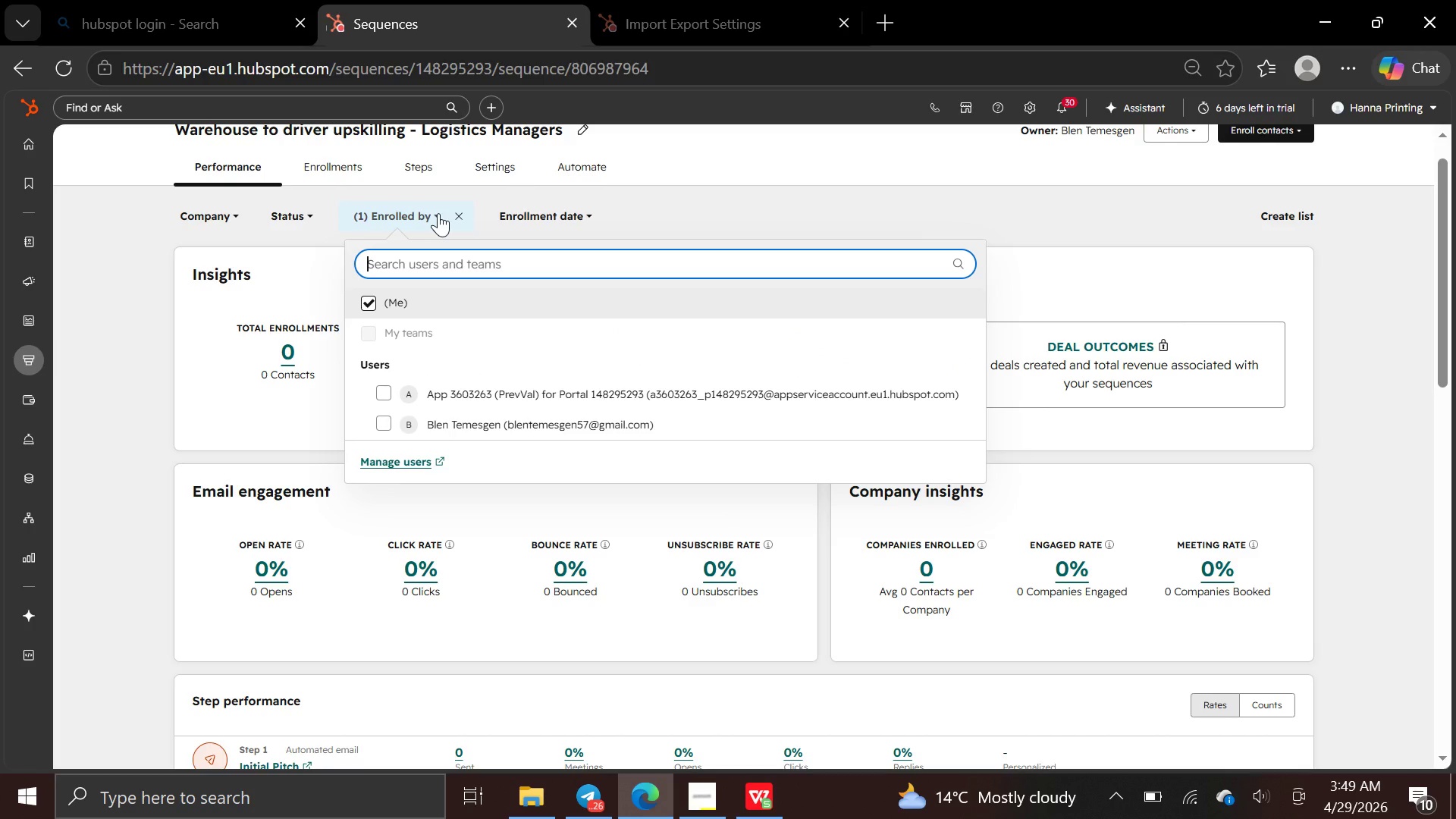 
left_click([682, 204])
 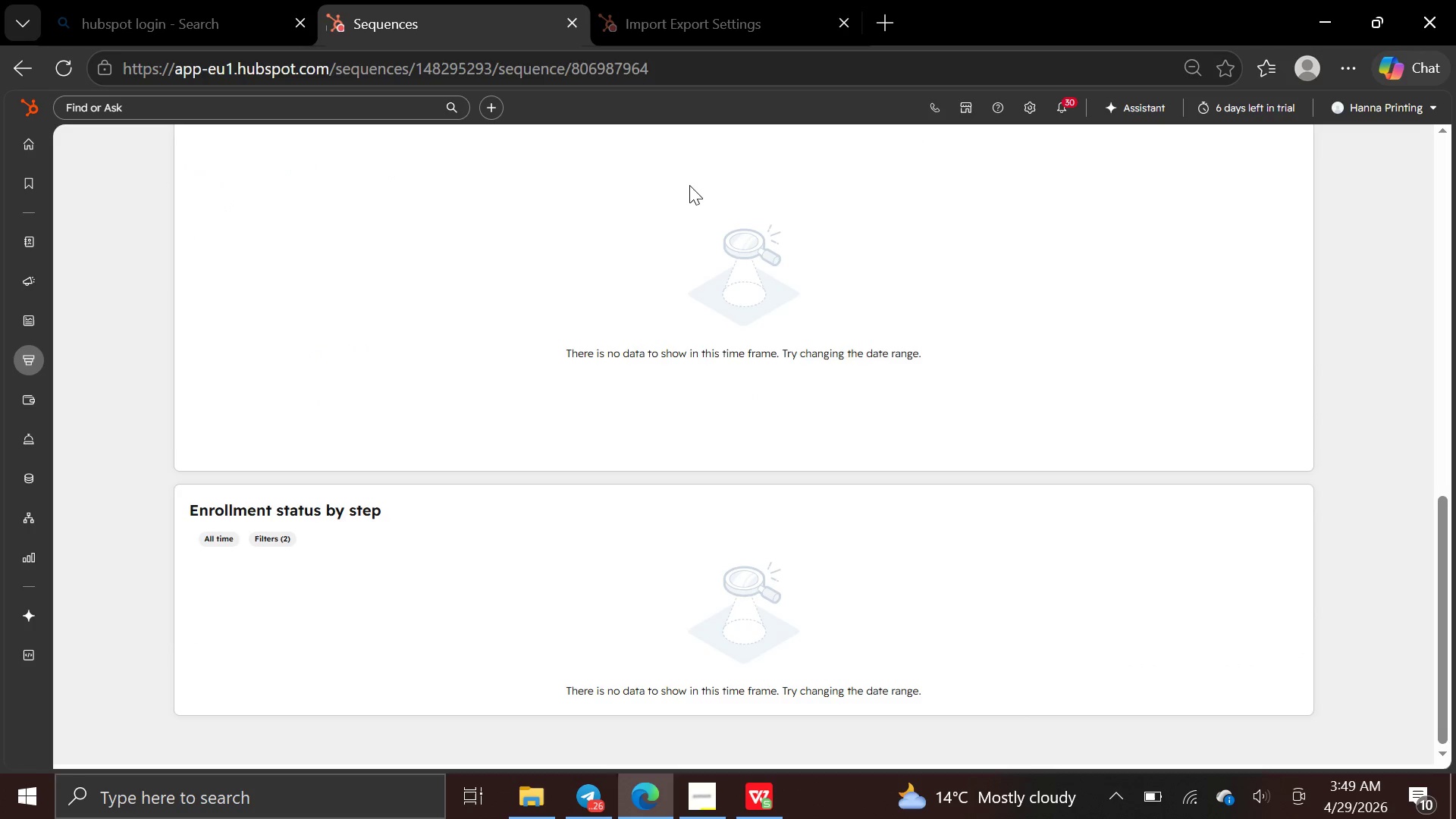 
wait(15.3)
 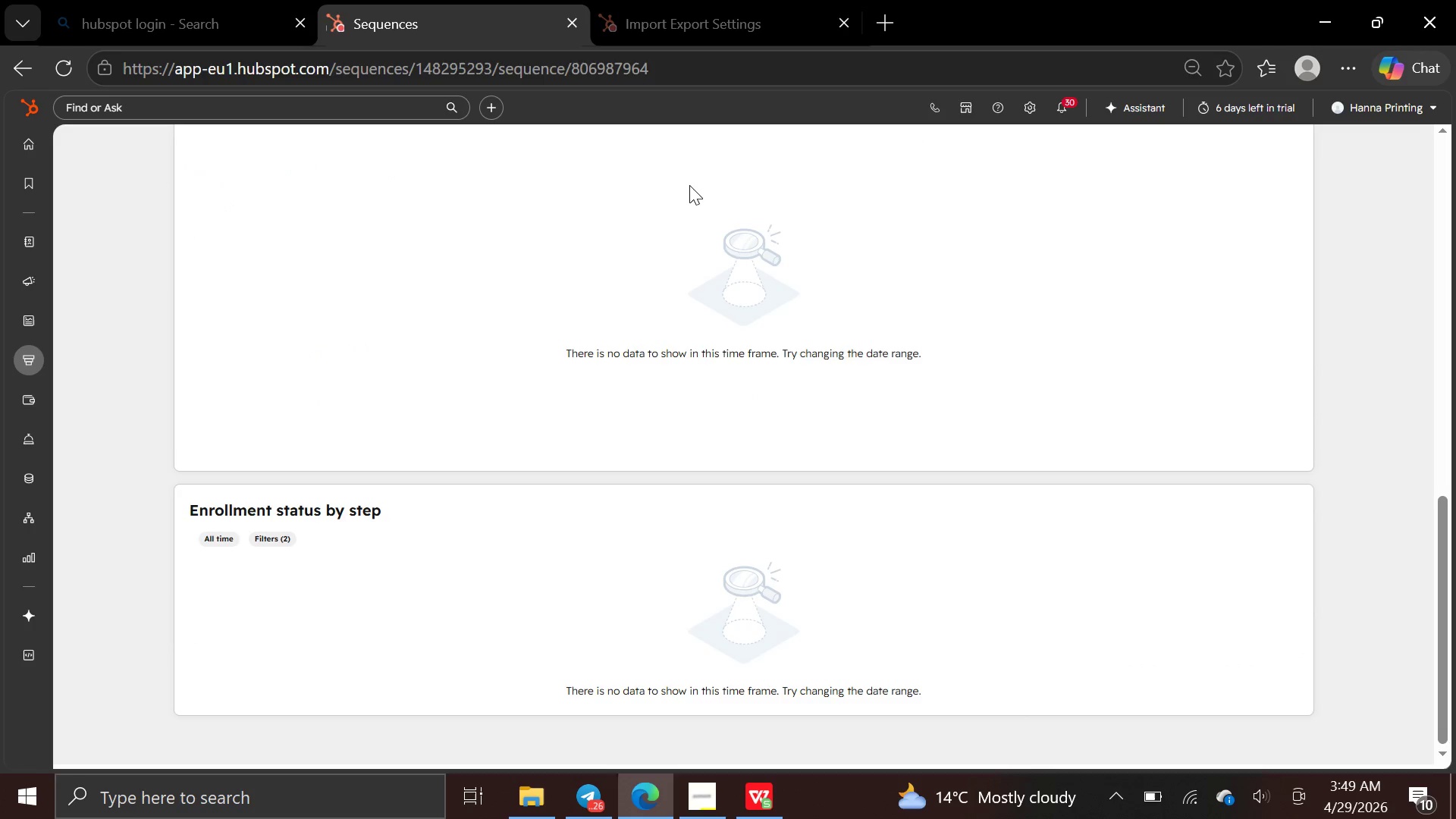 
key(PrintScreen)
 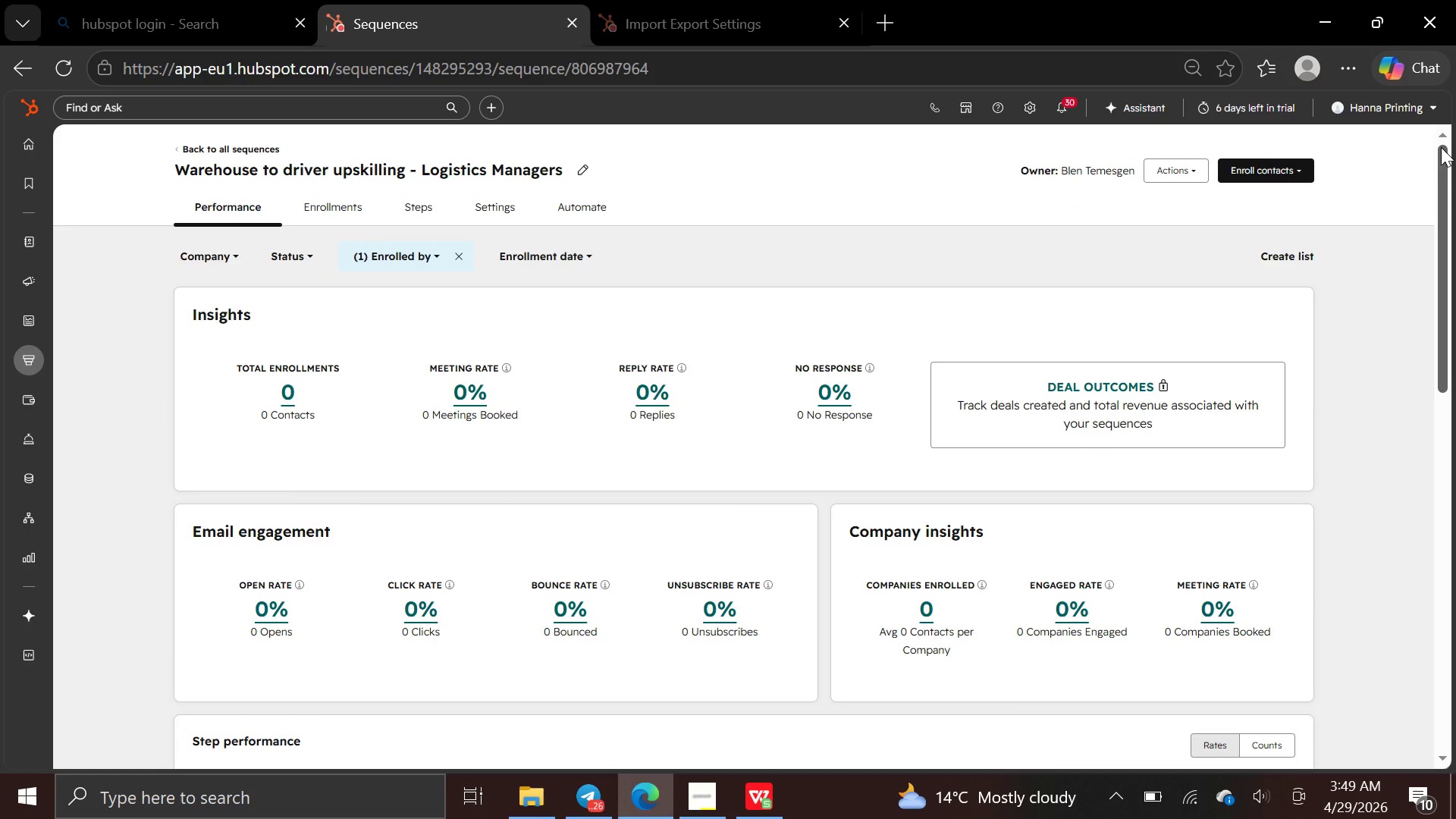 
wait(5.53)
 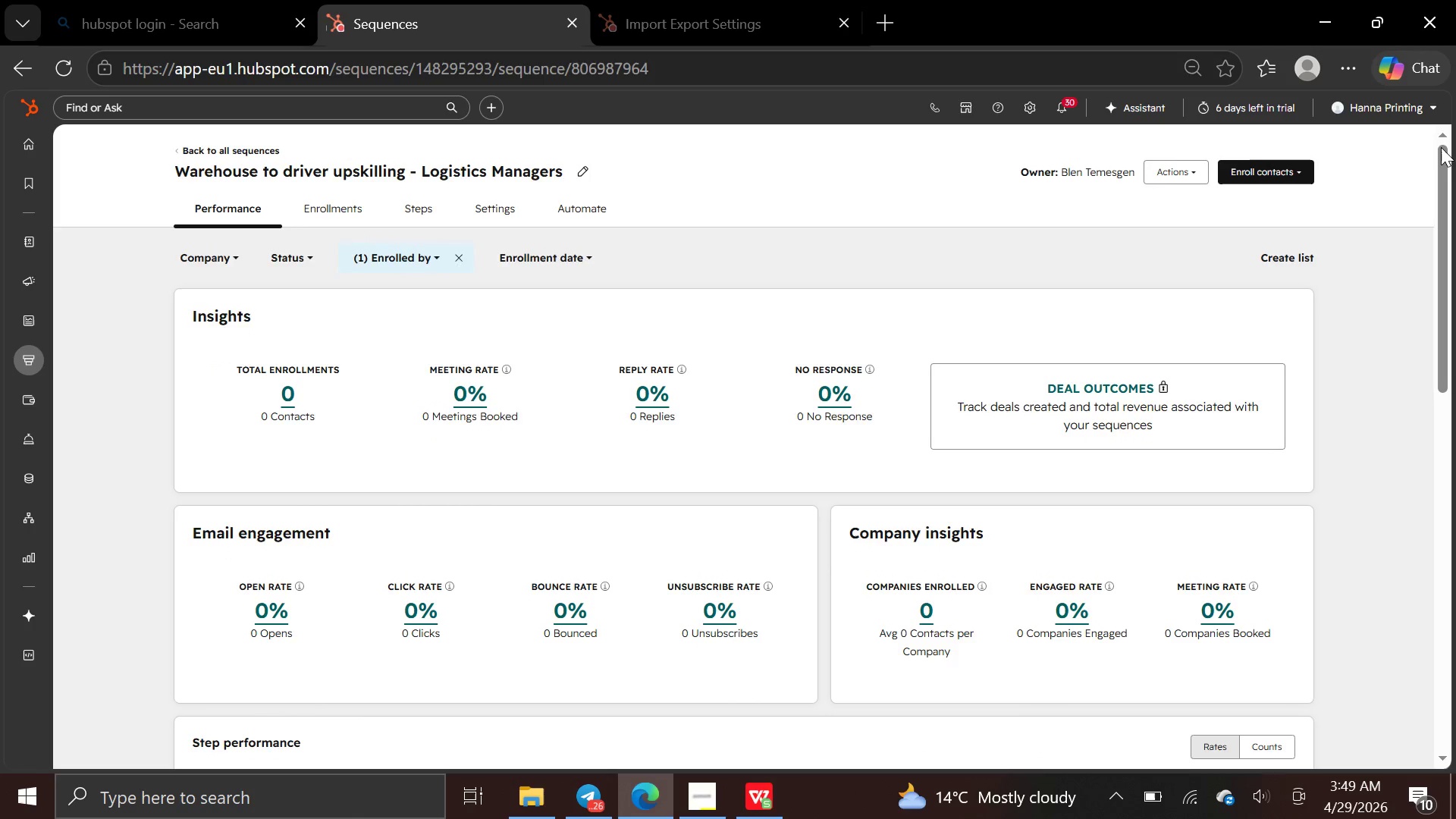 
key(Control+Minus)
 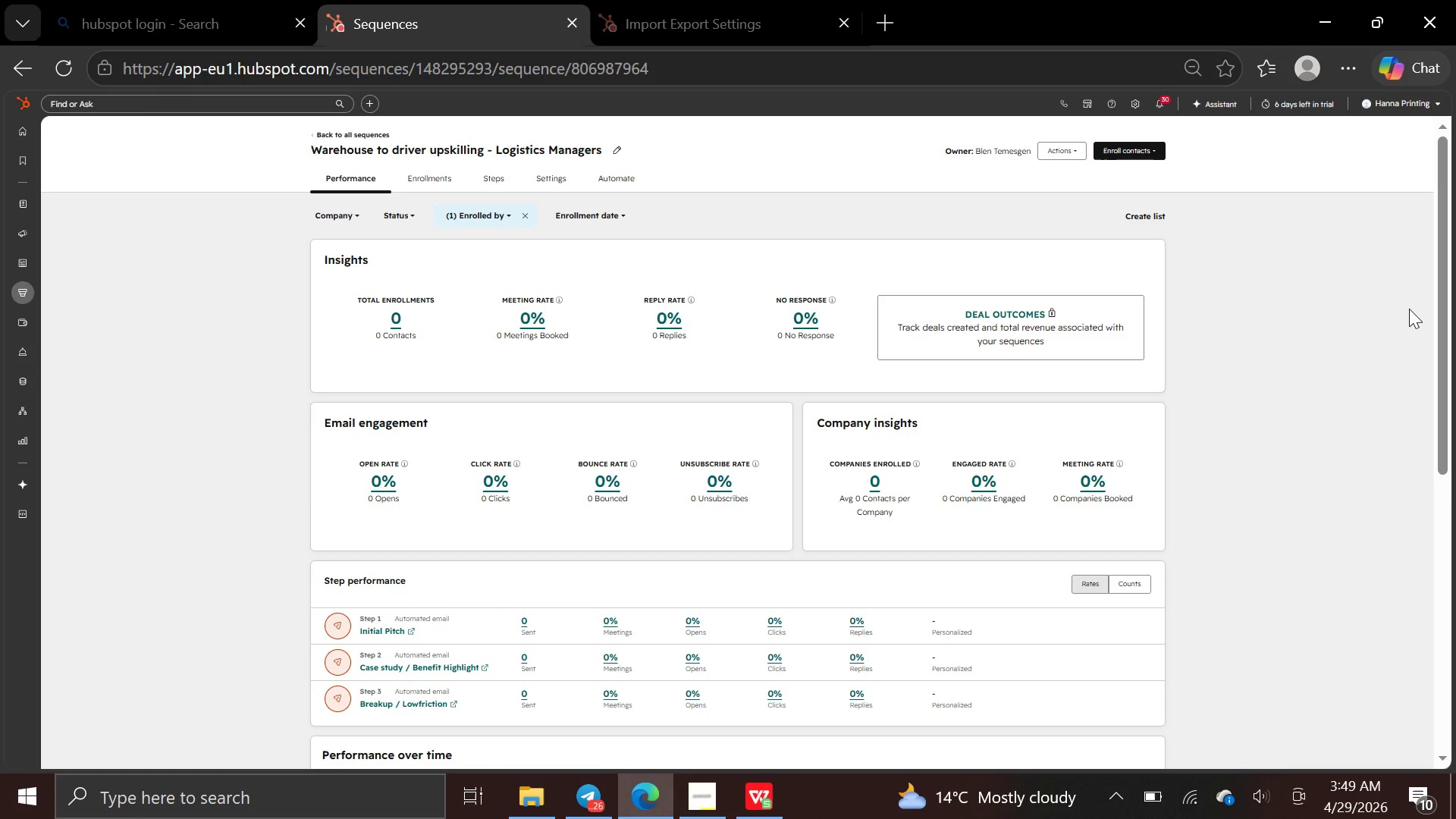 
key(PrintScreen)
 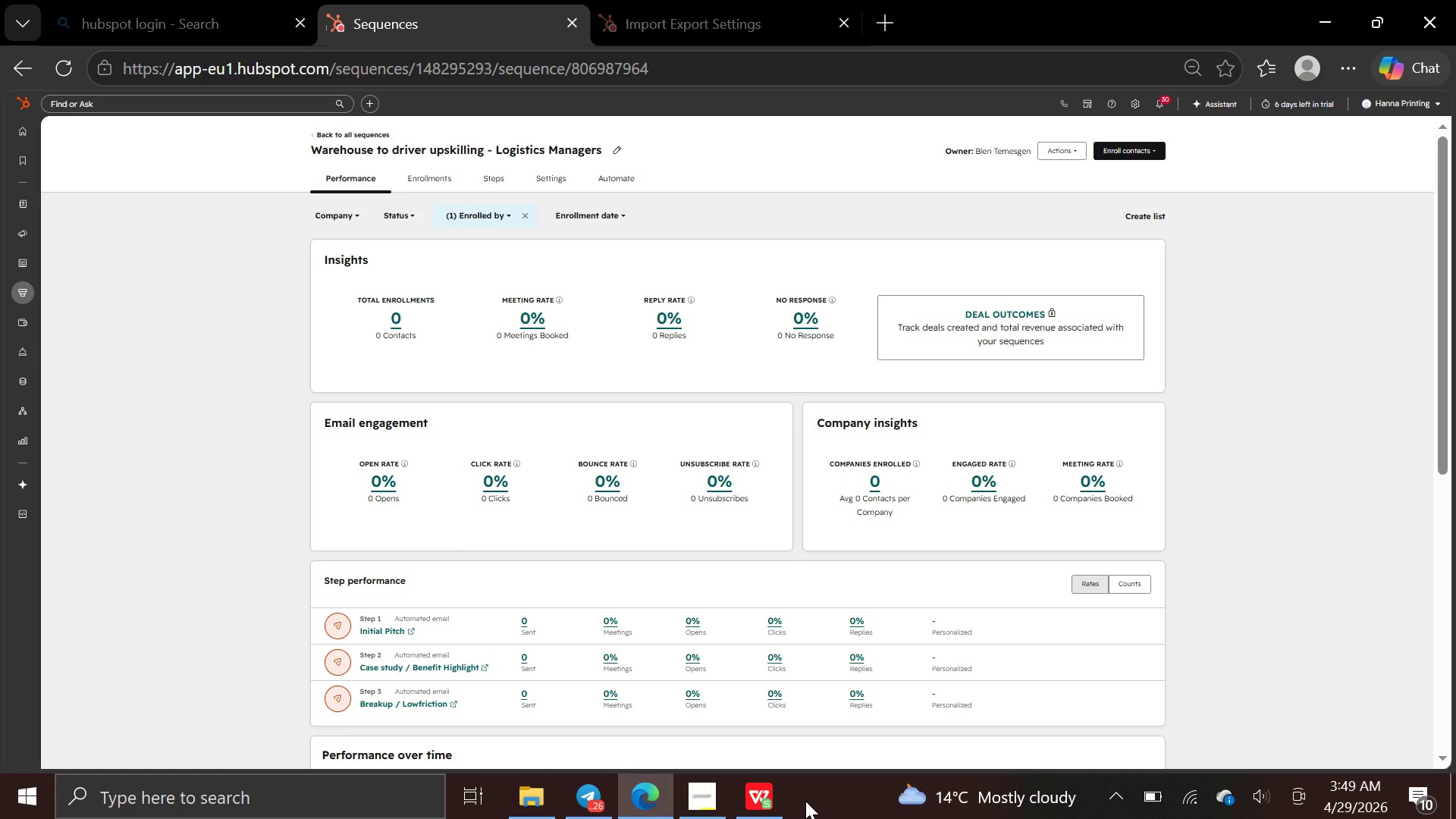 
left_click([713, 784])